 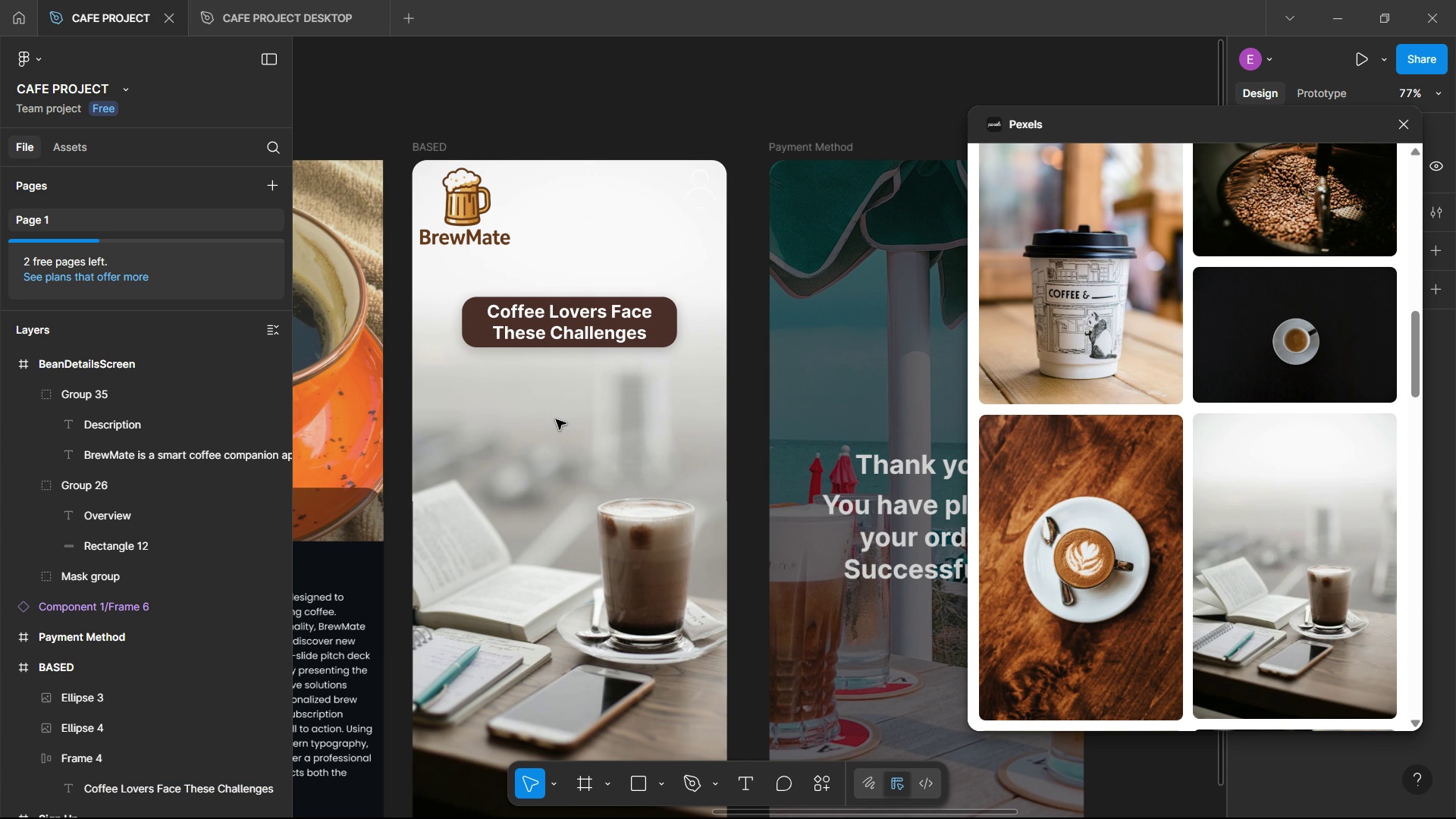 
left_click([554, 324])
 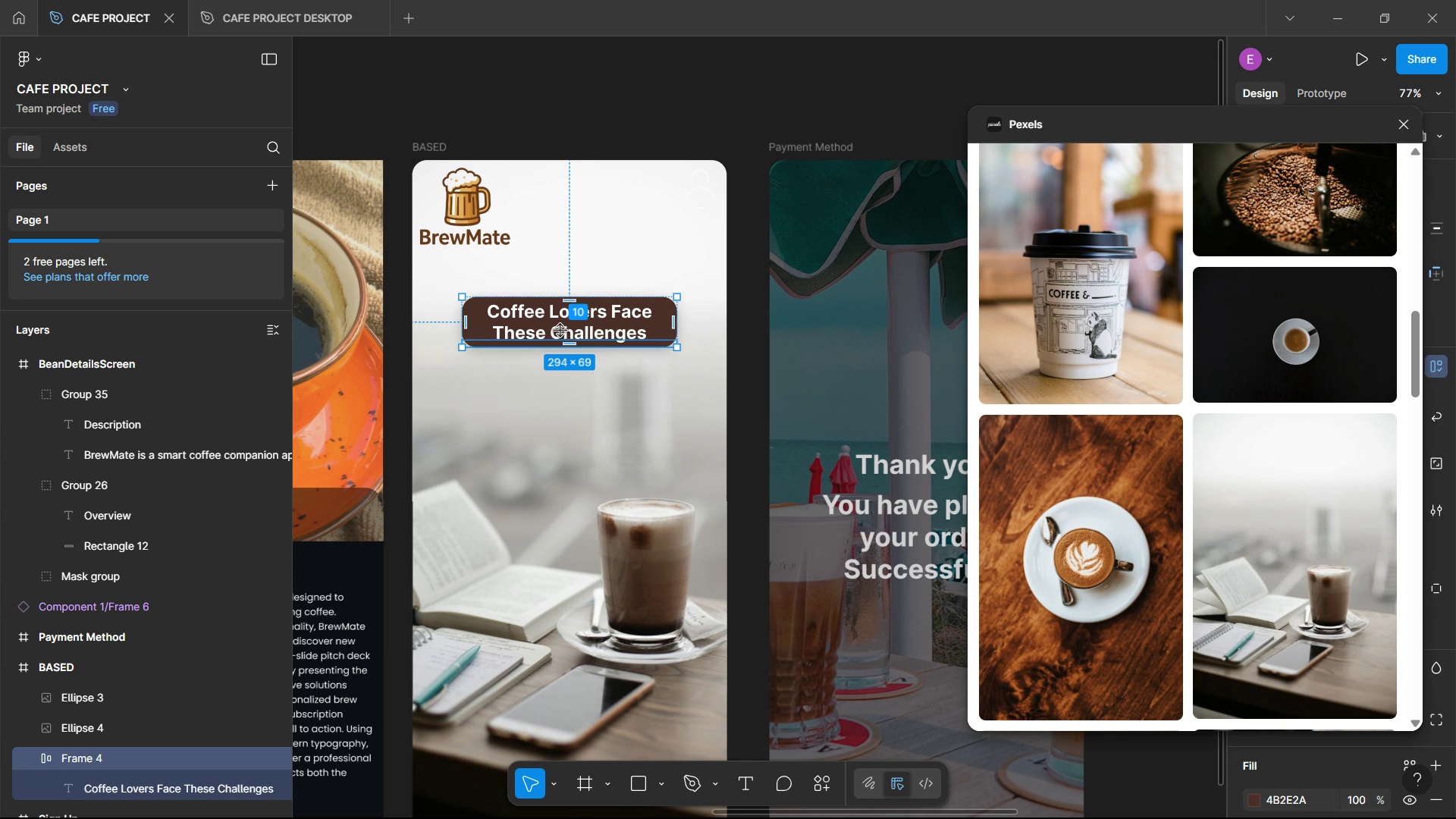 
double_click([560, 331])
 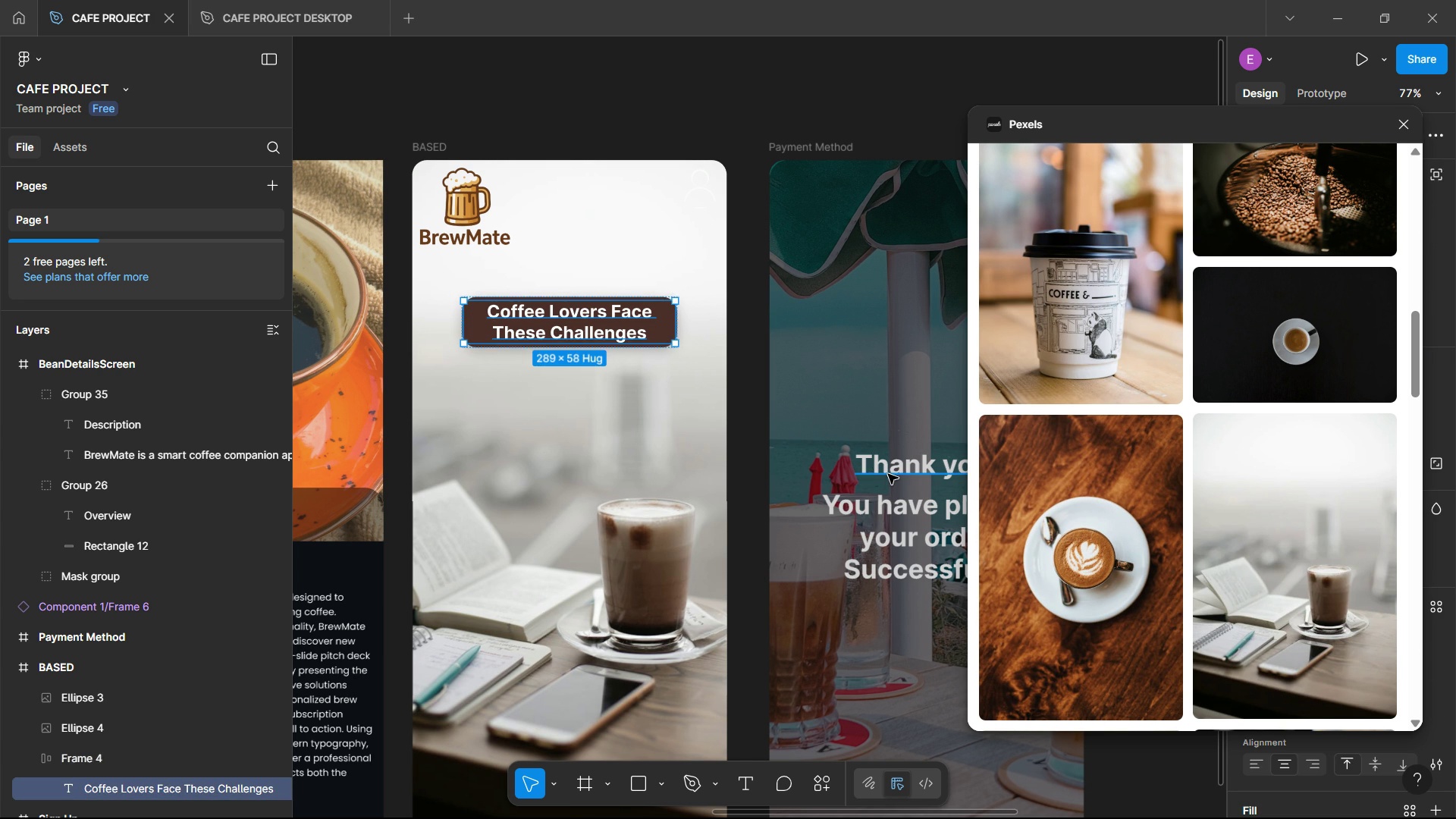 
double_click([888, 474])
 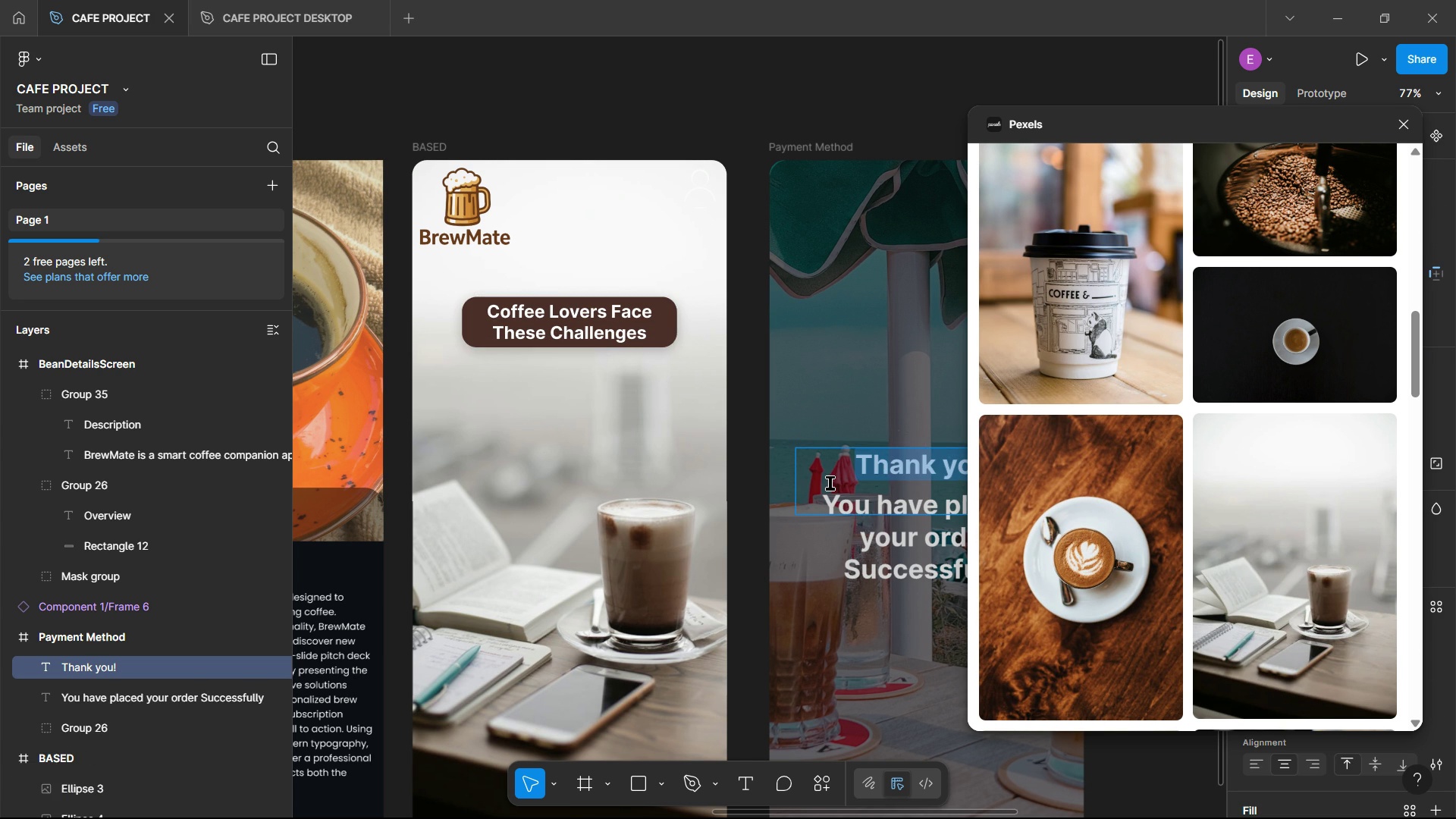 
left_click([830, 482])
 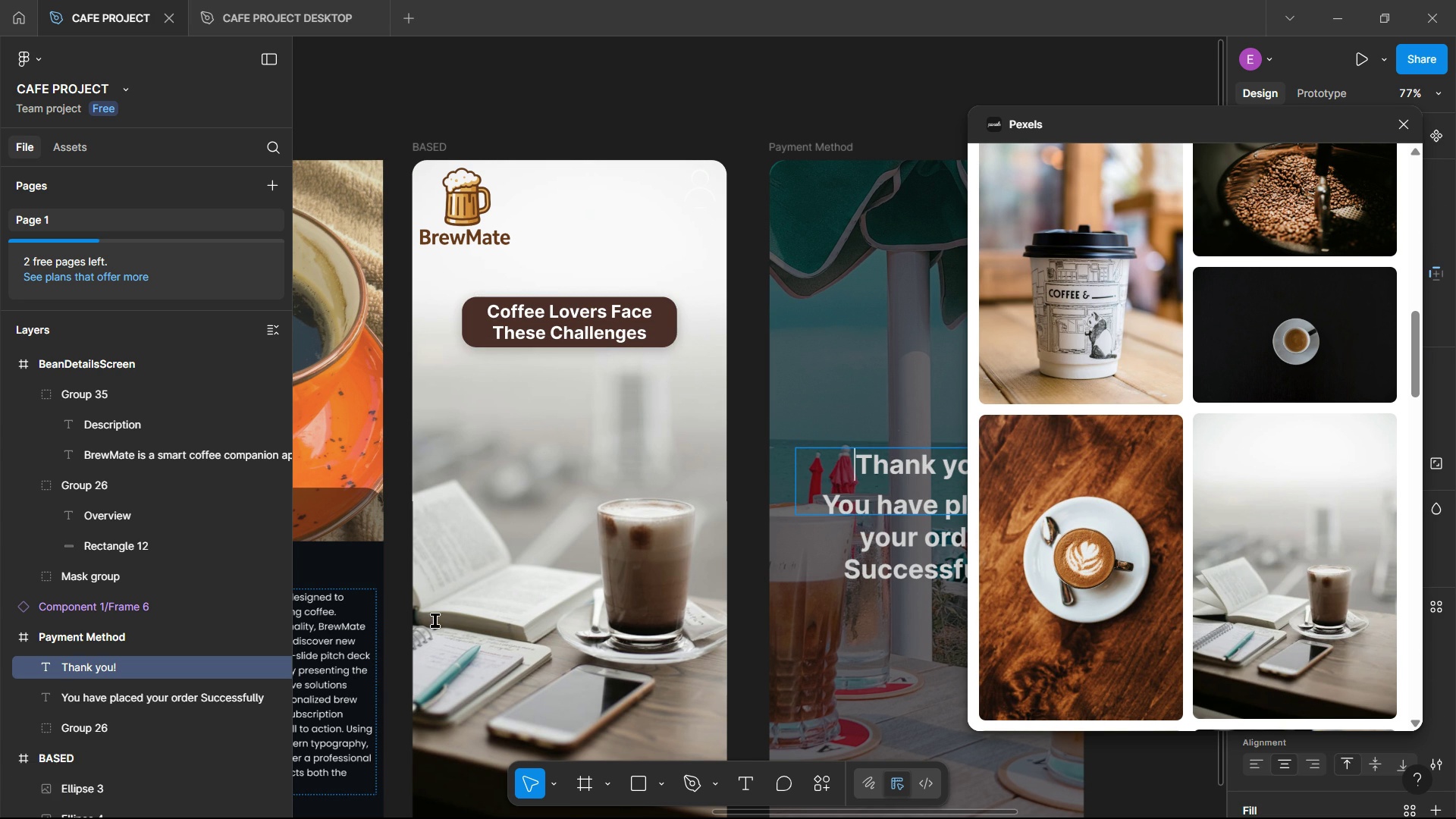 
left_click([887, 522])
 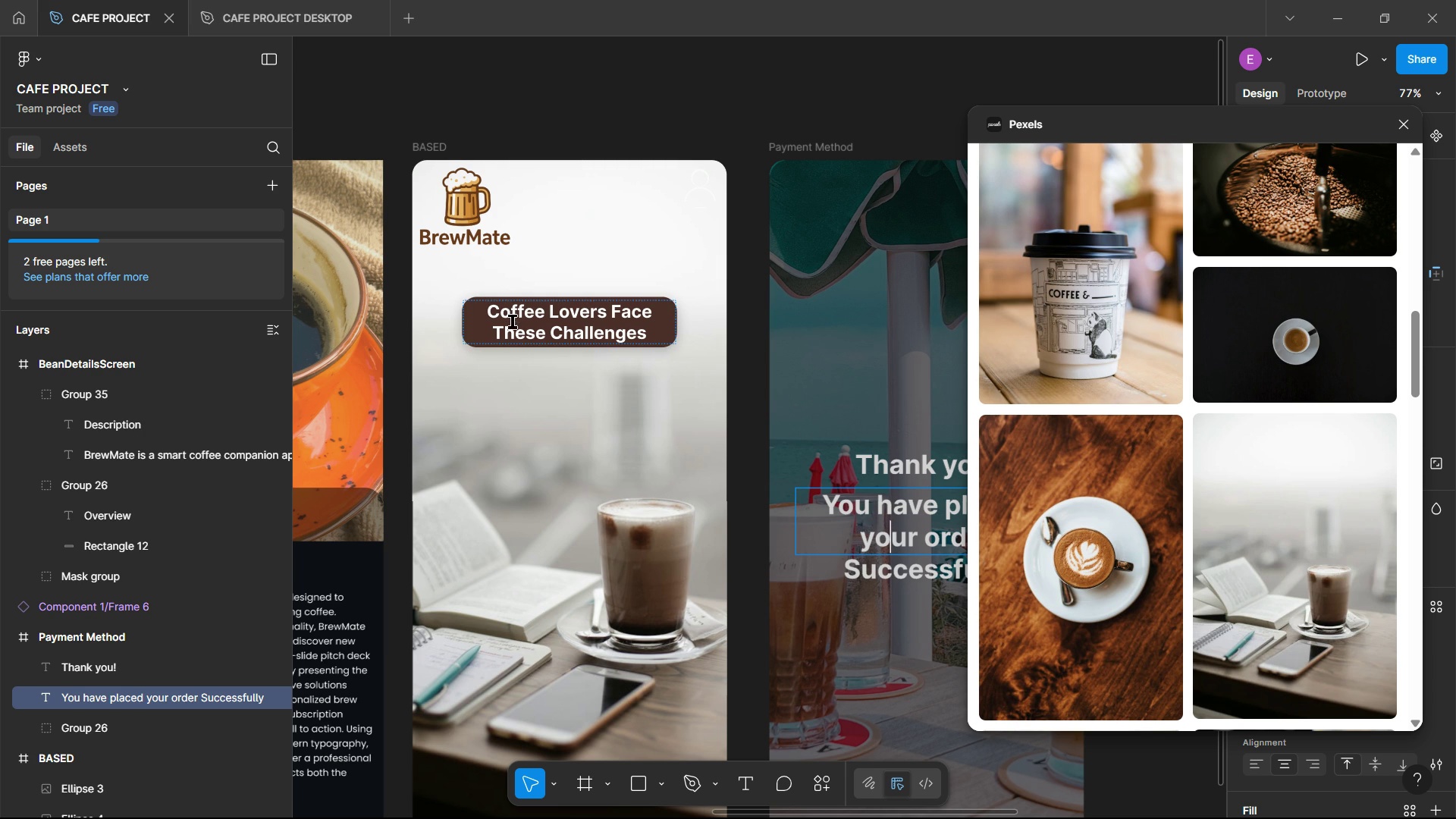 
left_click([536, 325])
 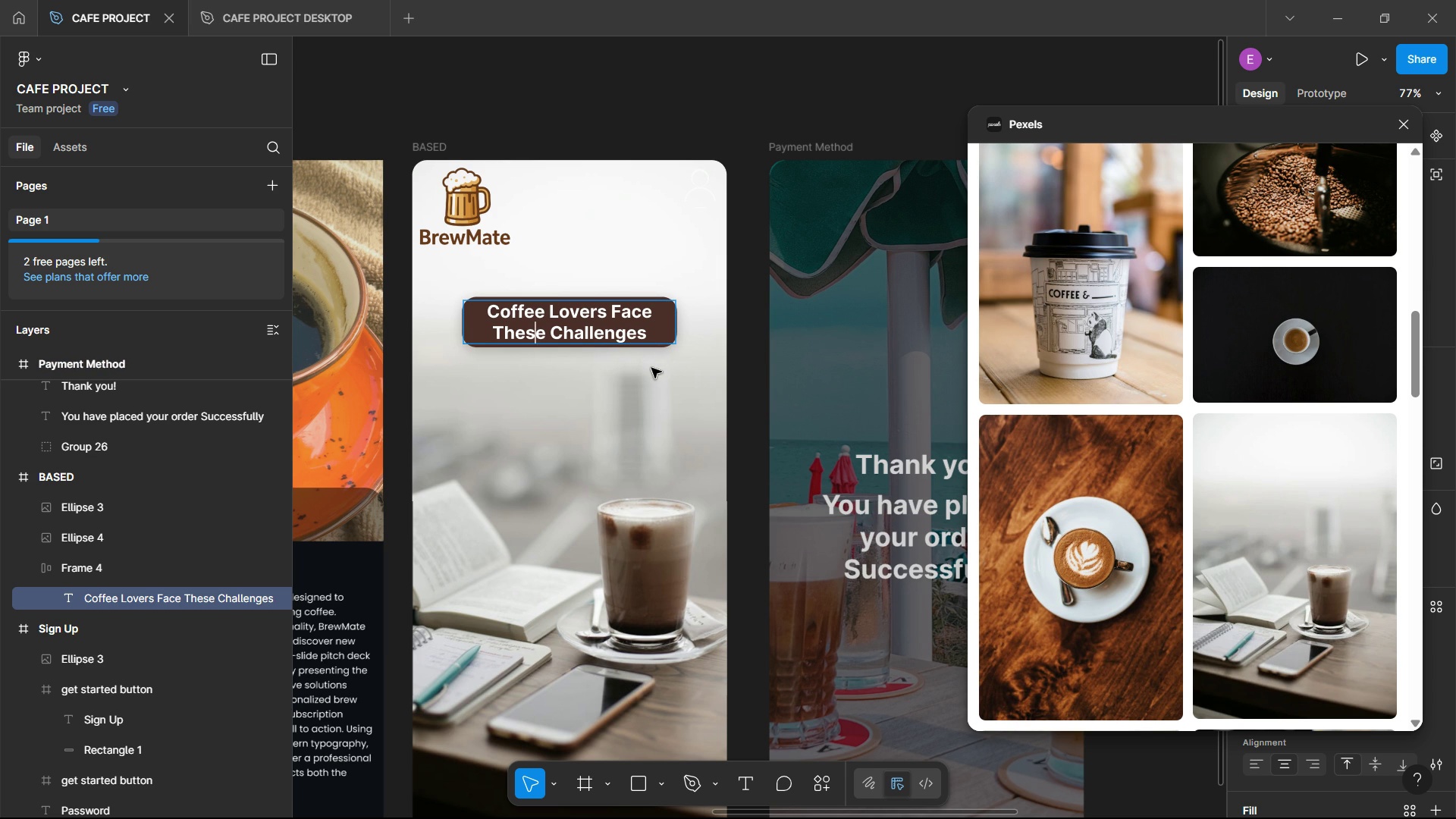 
wait(5.13)
 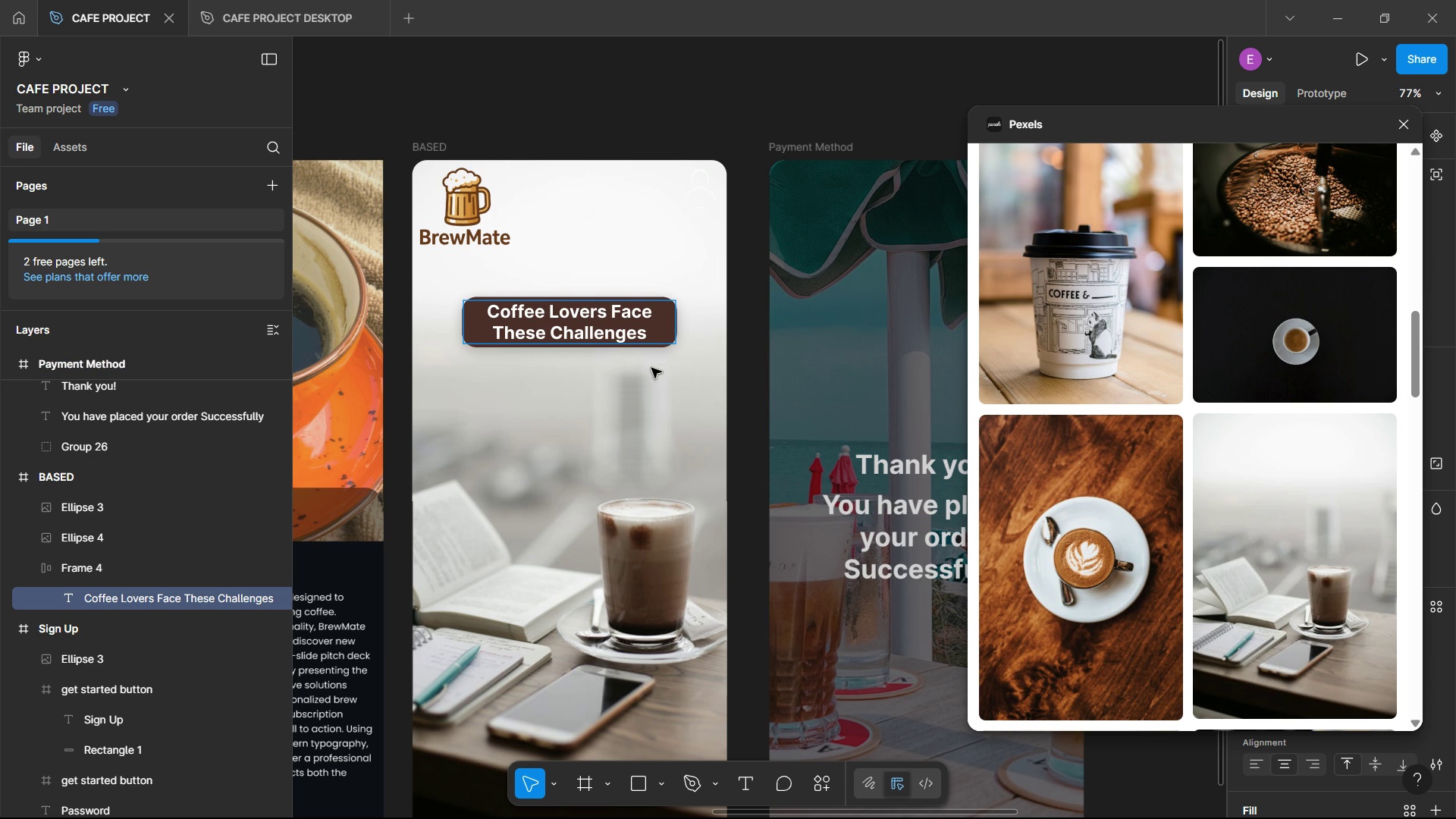 
left_click([895, 520])
 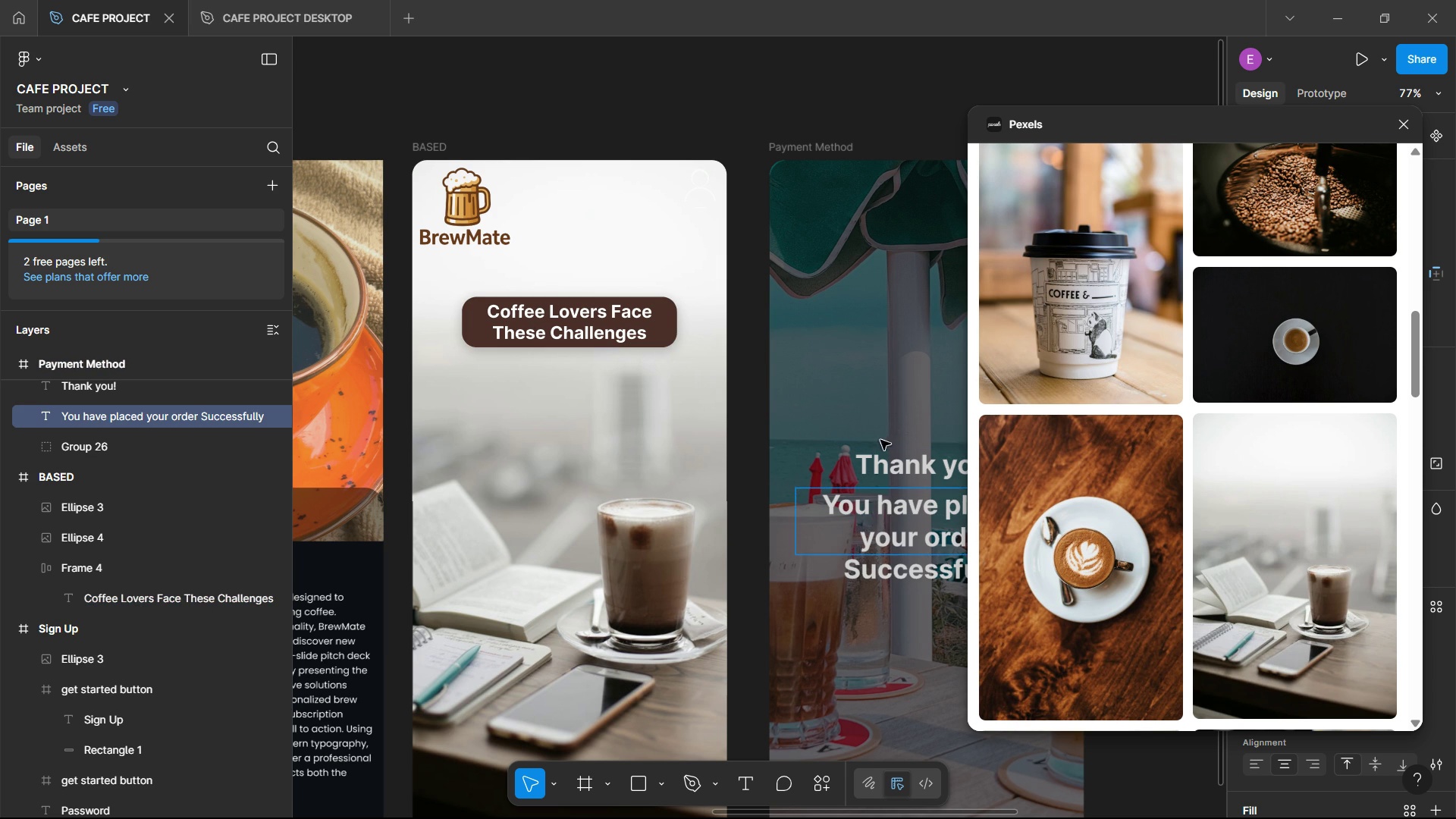 
left_click([883, 438])
 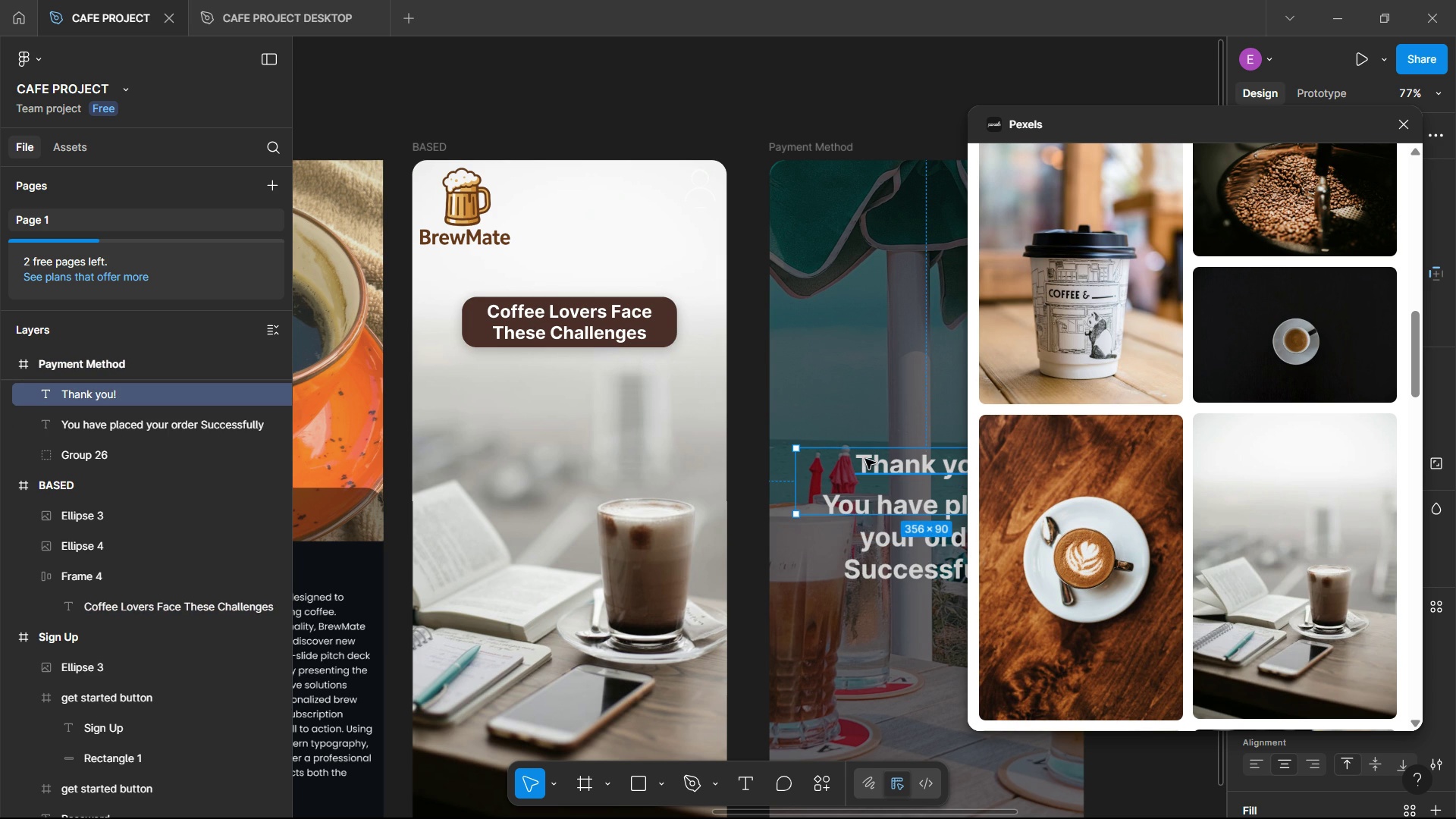 
left_click([865, 459])
 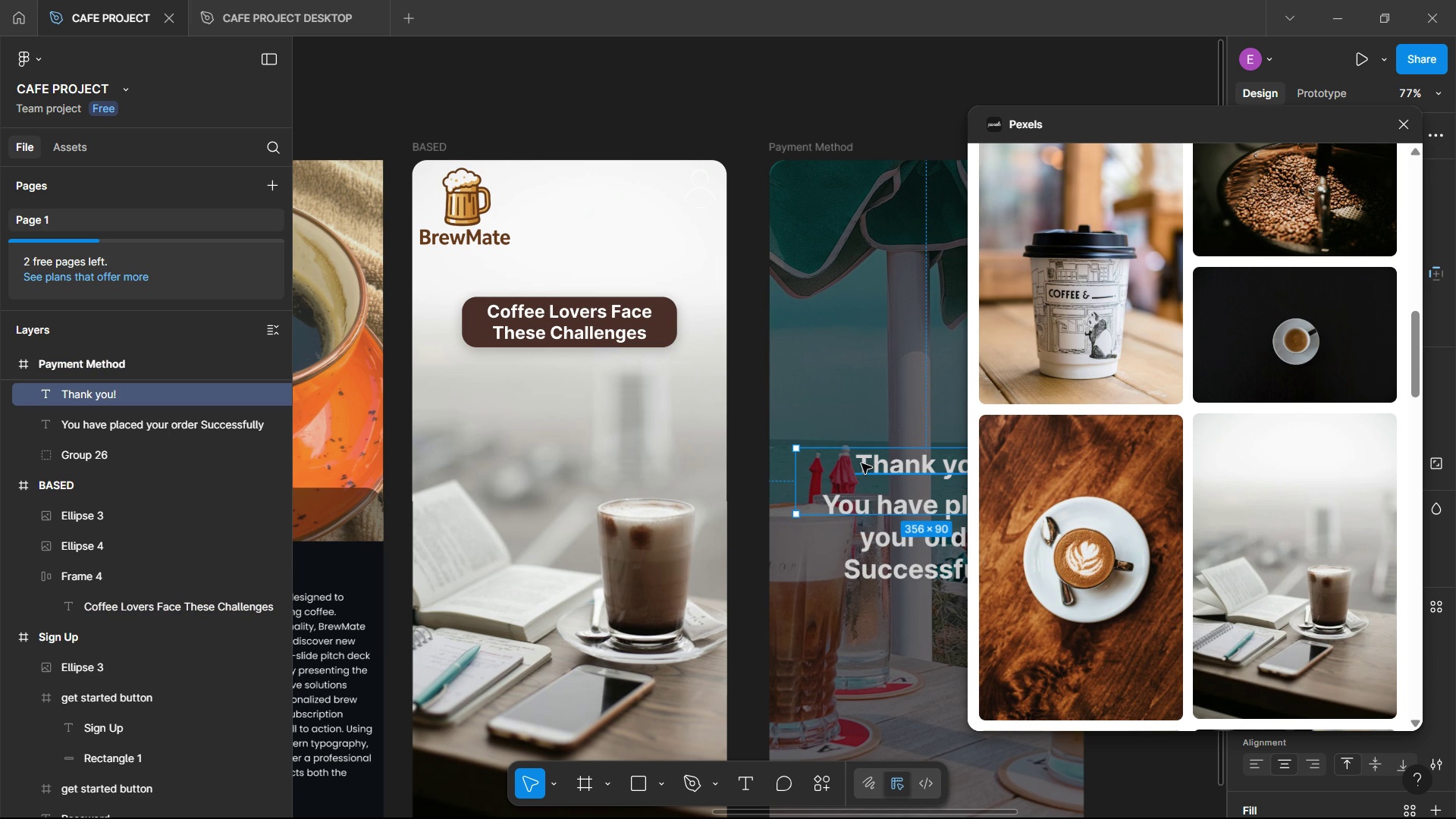 
double_click([861, 463])